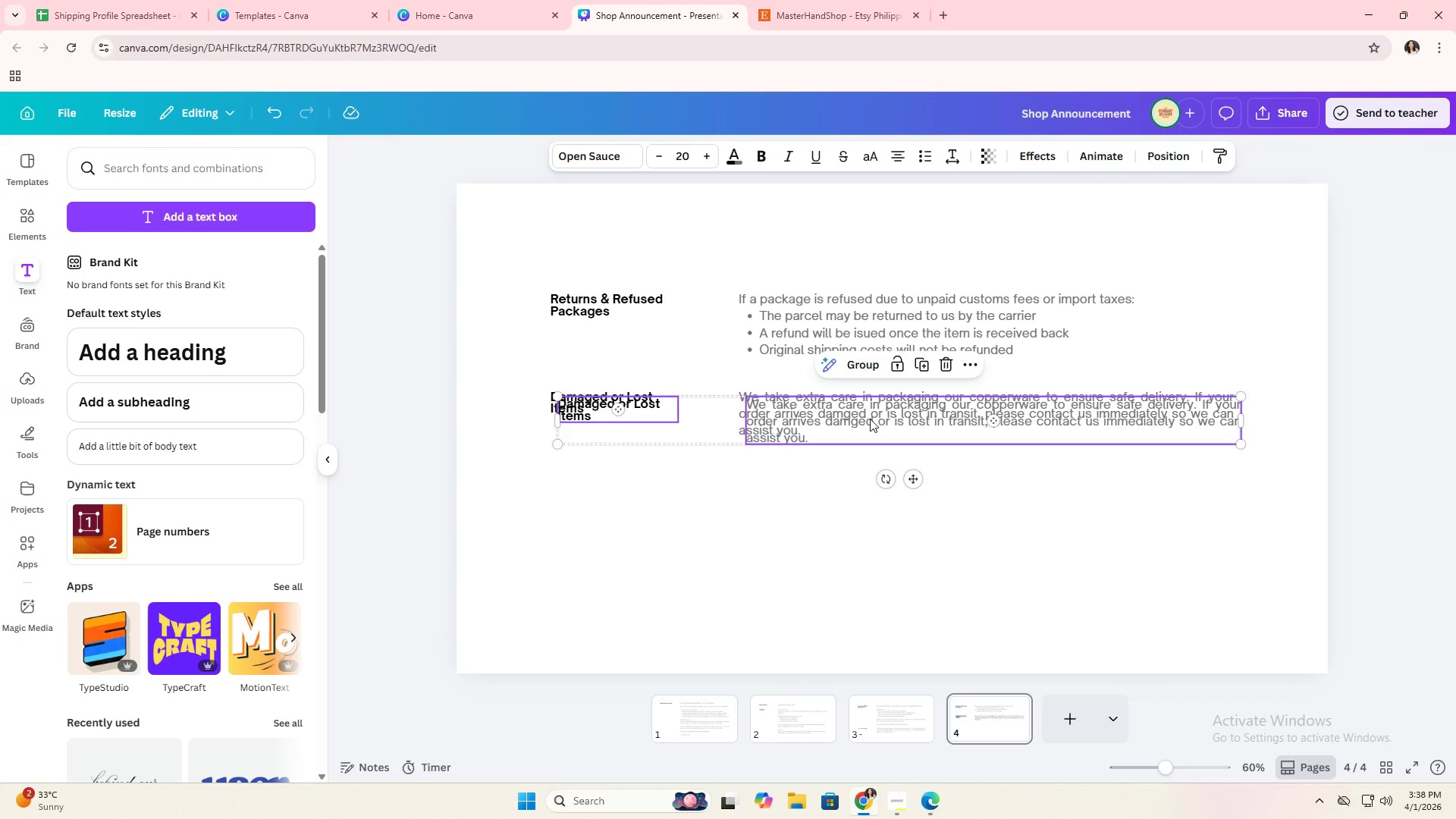 
left_click_drag(start_coordinate=[868, 419], to_coordinate=[862, 491])
 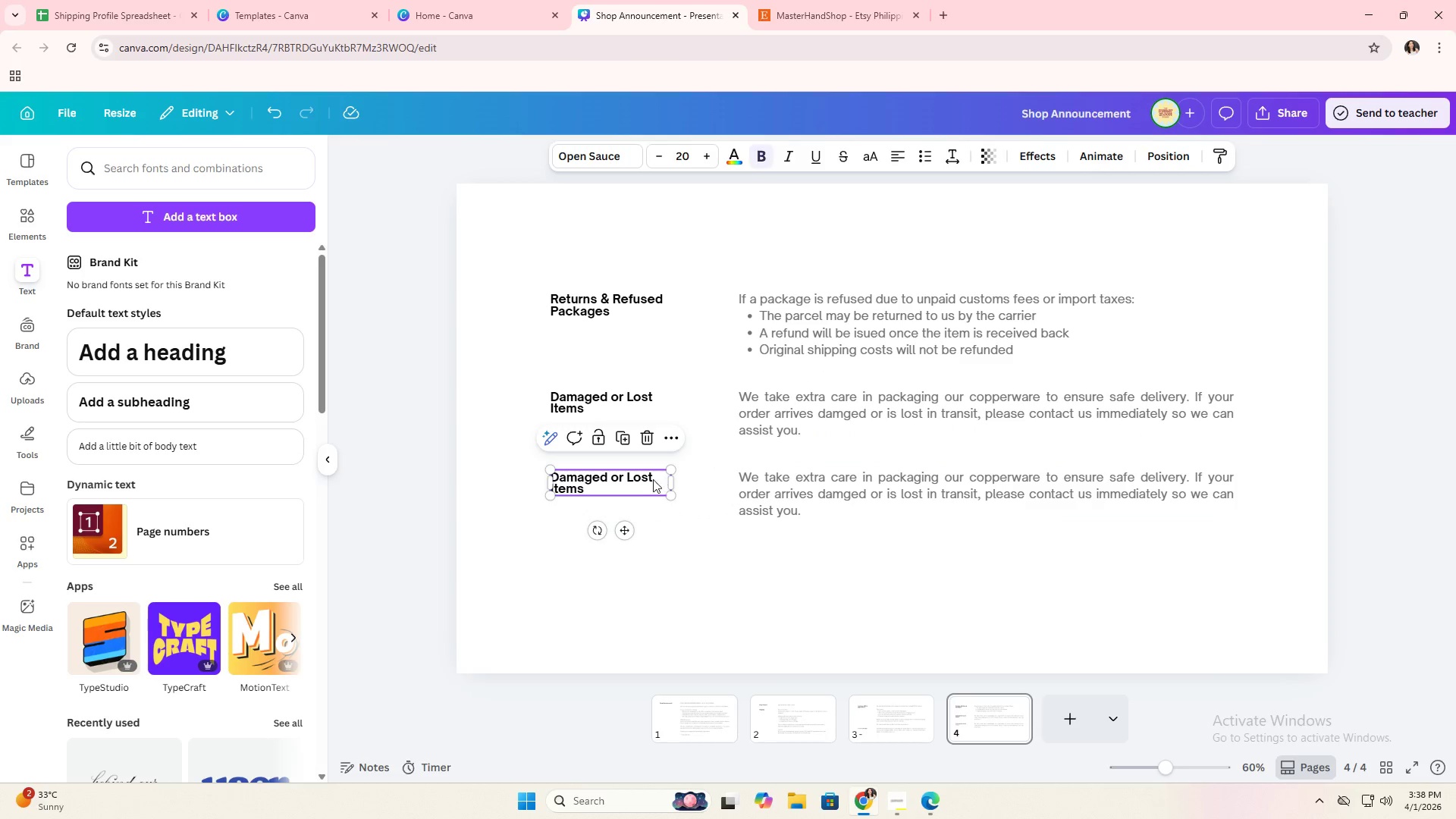 
double_click([649, 479])
 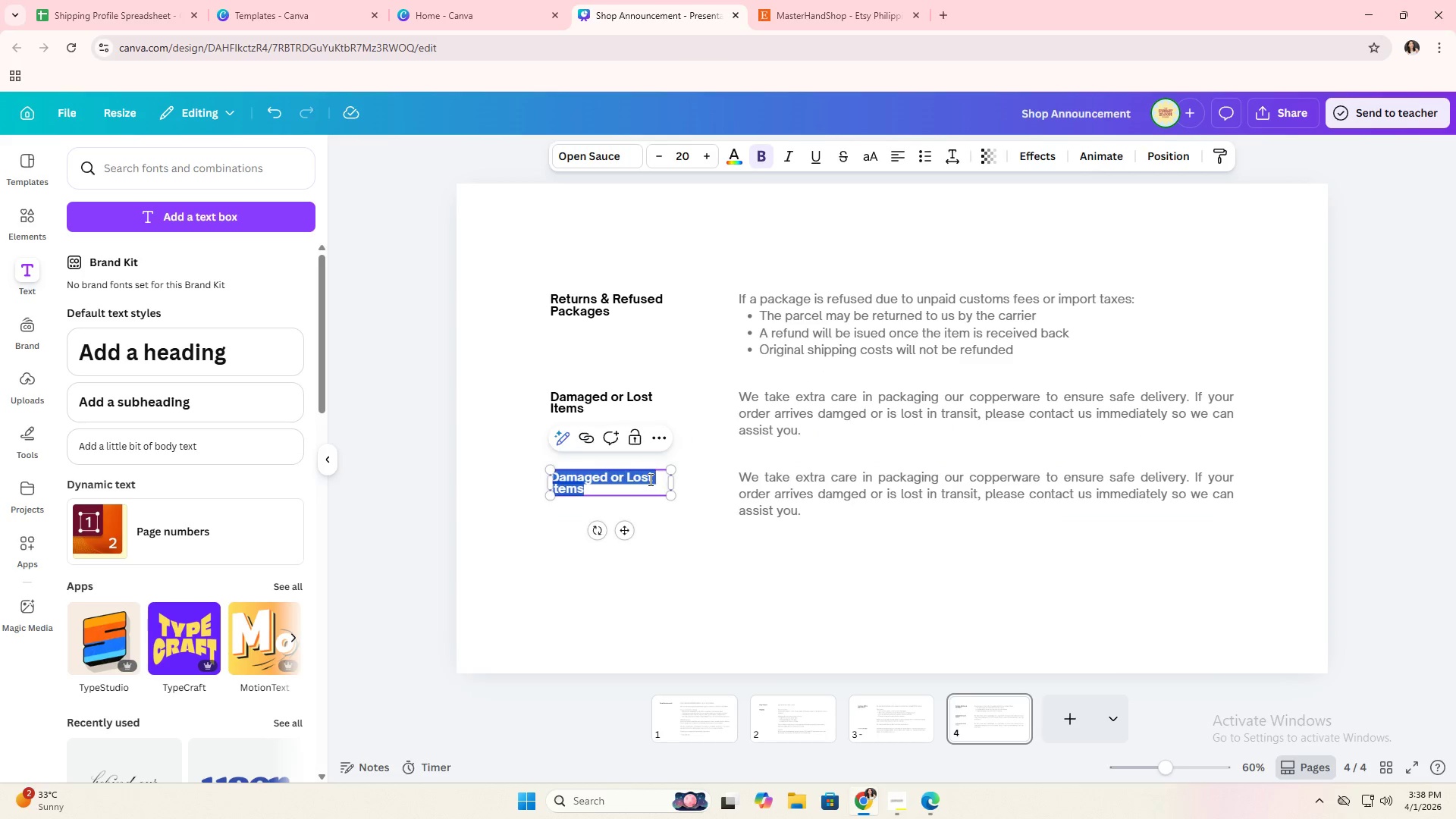 
triple_click([649, 479])
 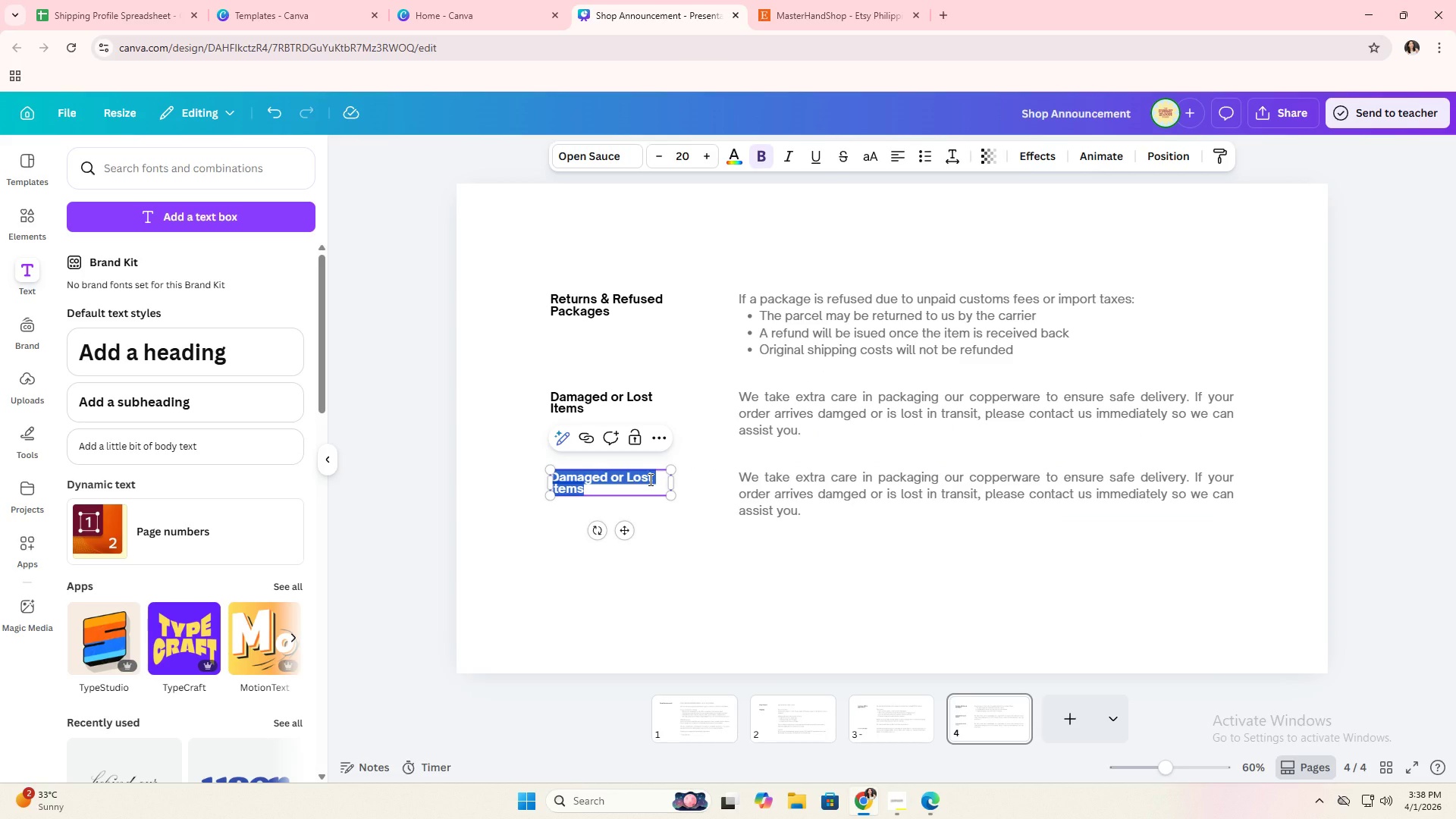 
type(Questions)
 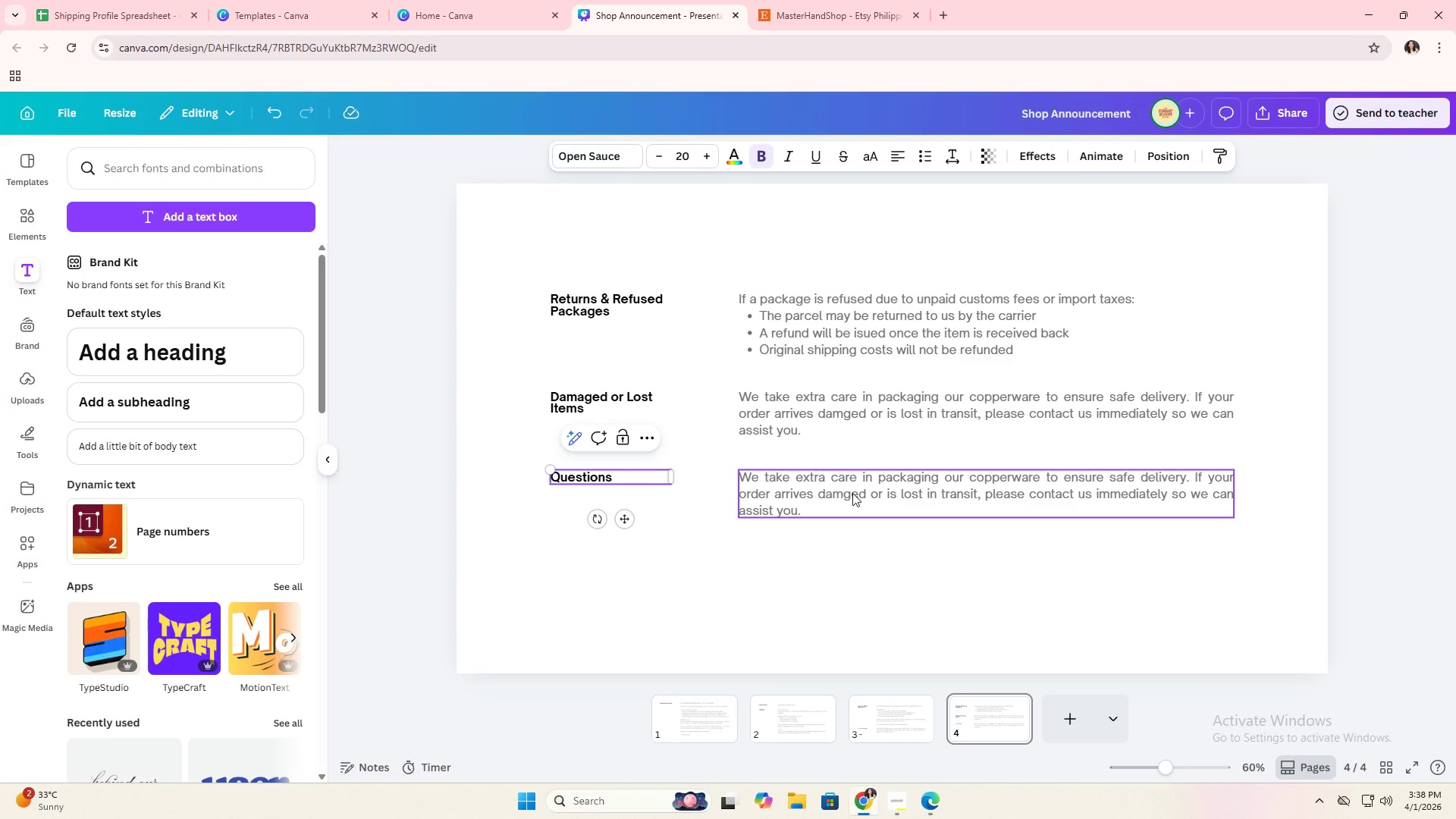 
double_click([852, 493])
 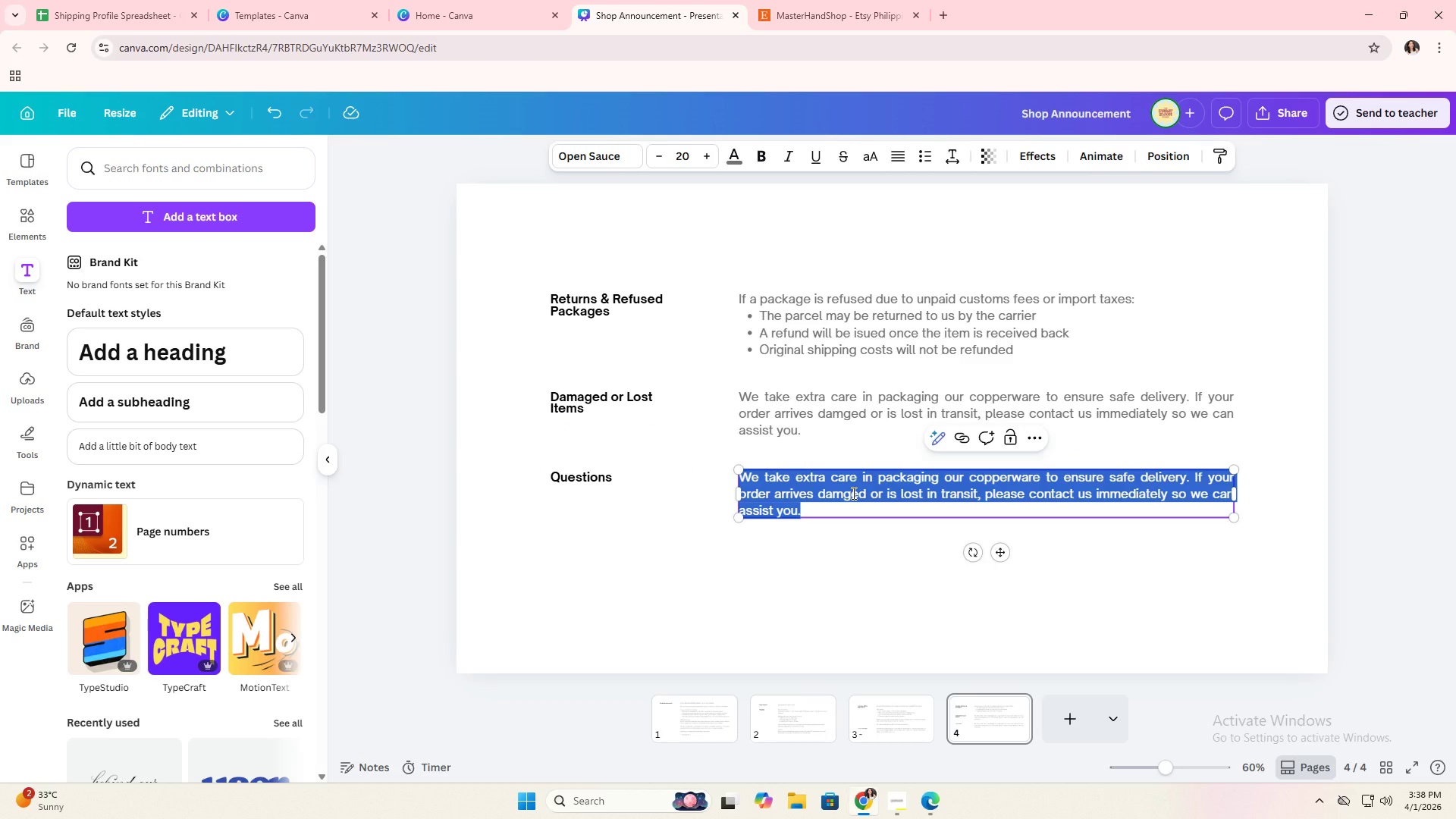 
type(If you have any questions about shipping, delivery times, or potential l)
key(Backspace)
type(feesm)
key(Backspace)
type(, please feel free to message us )
 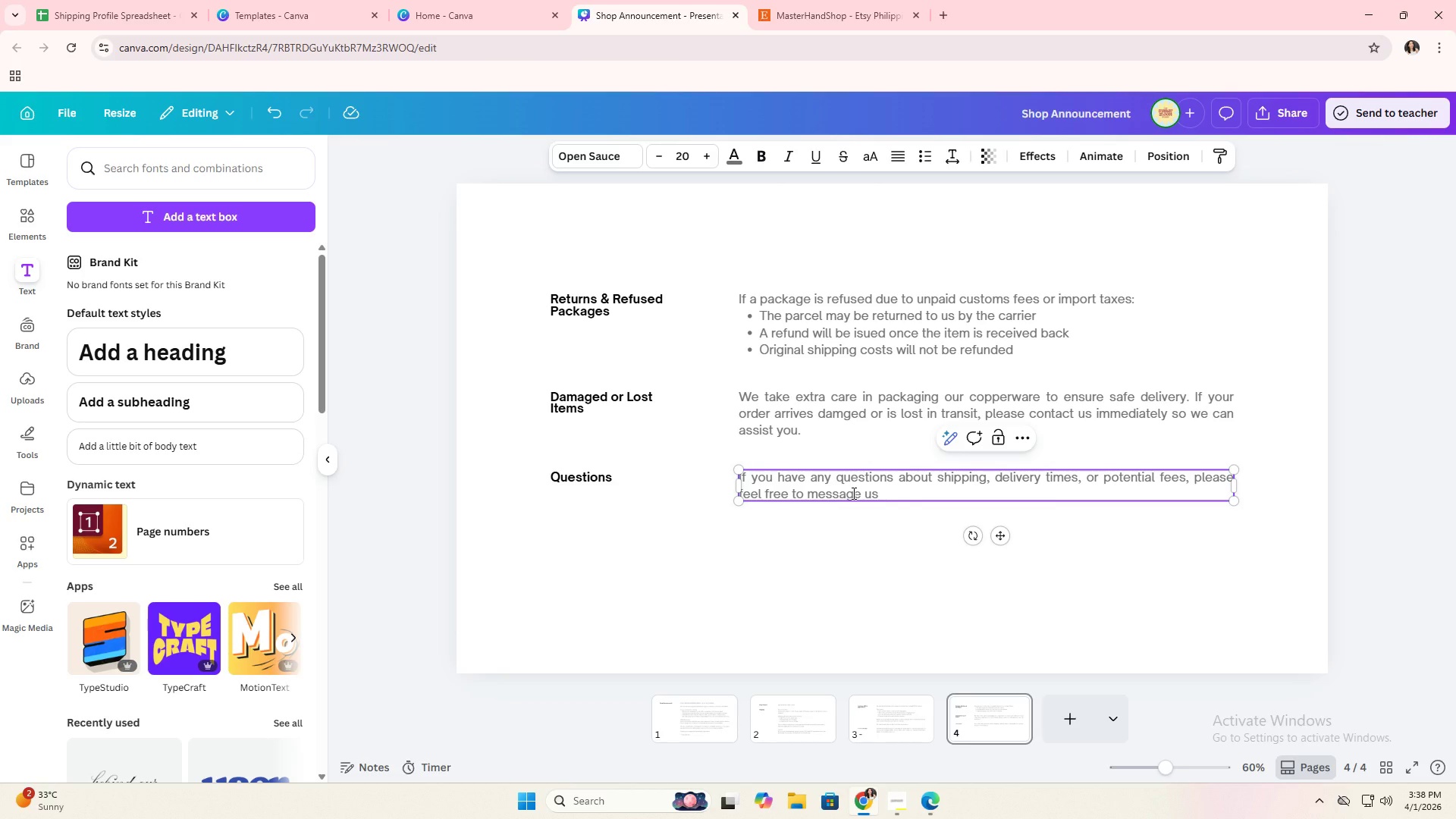 
type(before placing your order. We are happy to help and want your experience to be smooth and enjoyable.)
 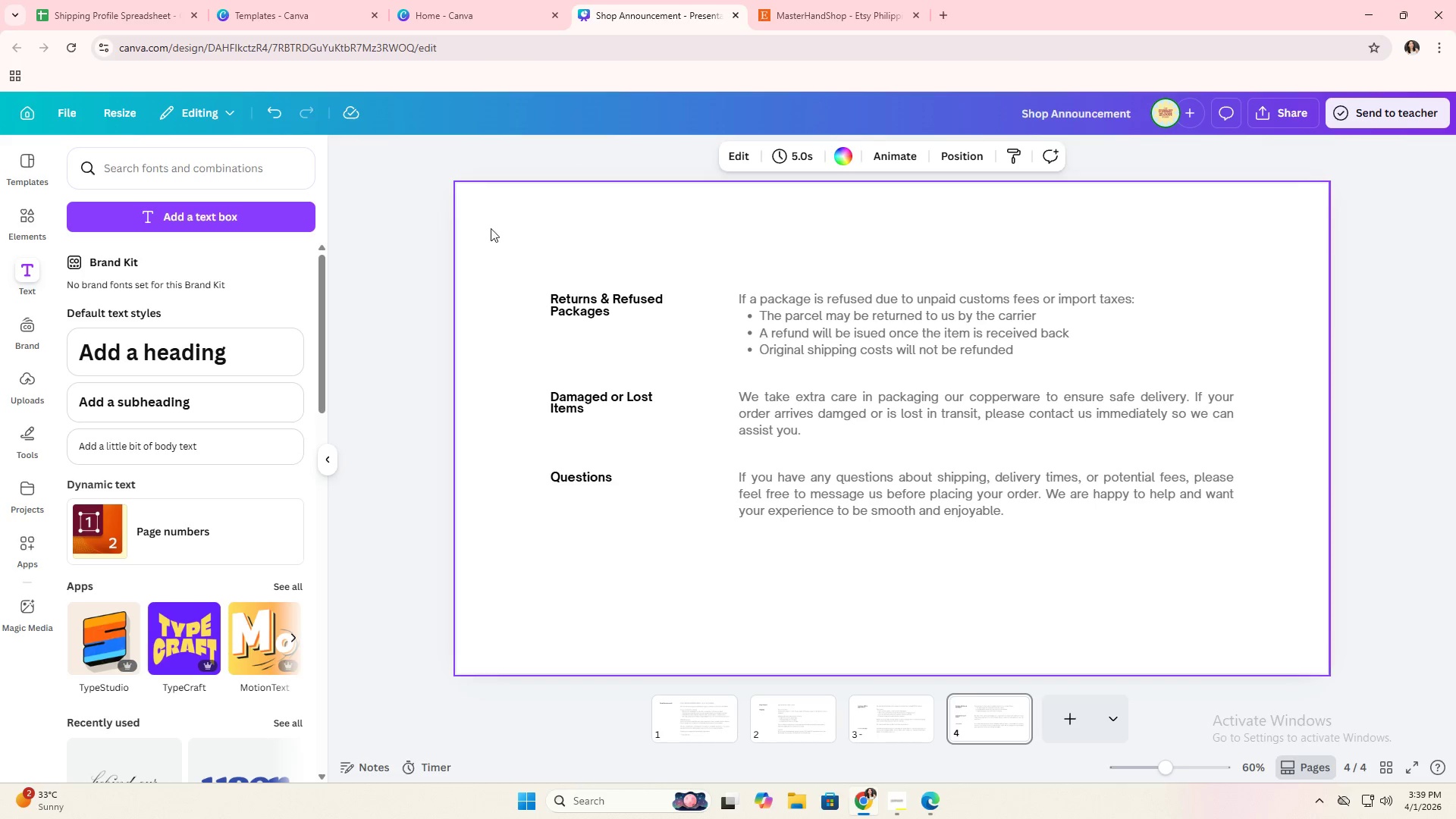 
left_click_drag(start_coordinate=[530, 290], to_coordinate=[993, 541])
 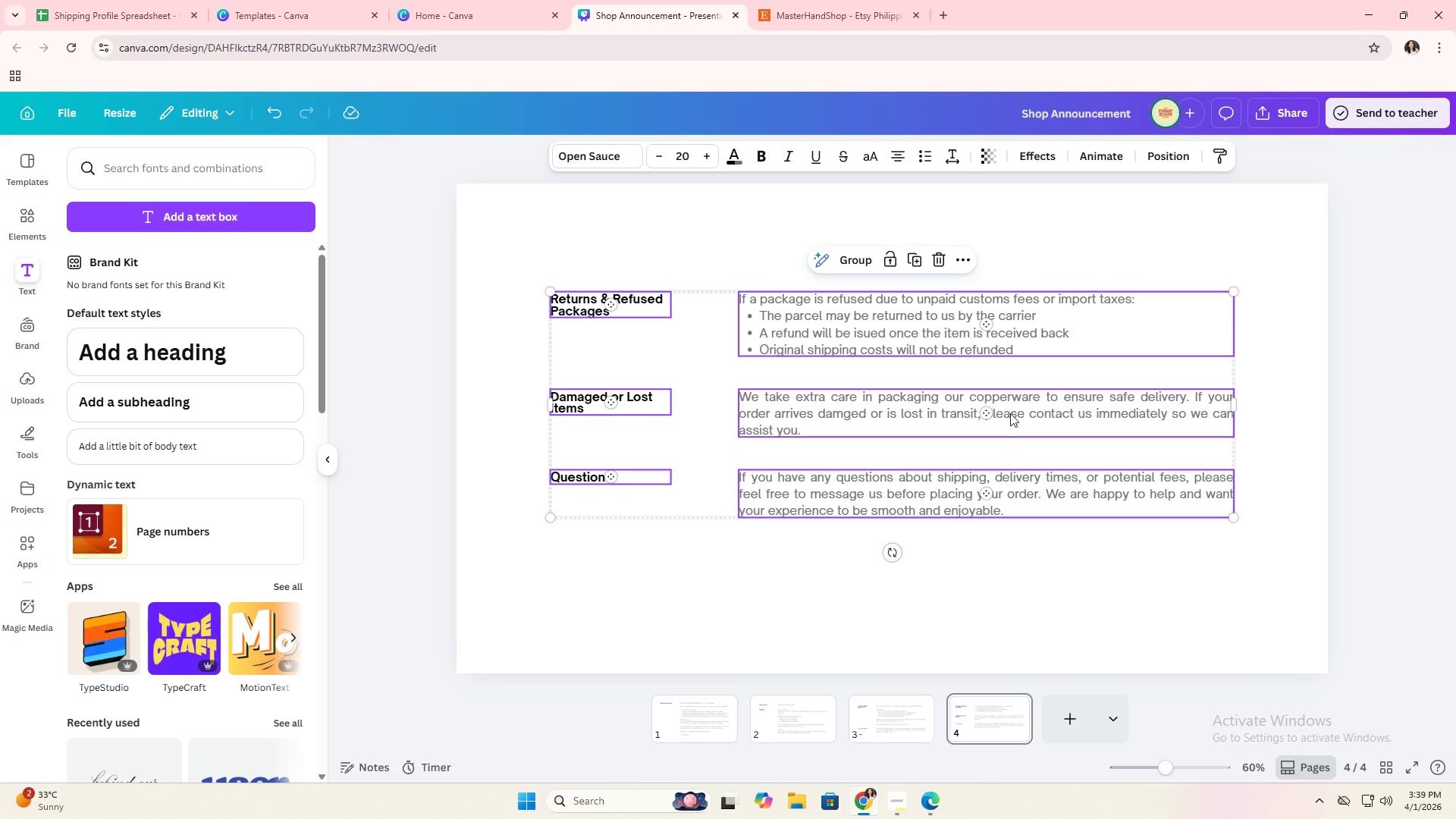 
left_click_drag(start_coordinate=[1036, 413], to_coordinate=[1037, 440])
 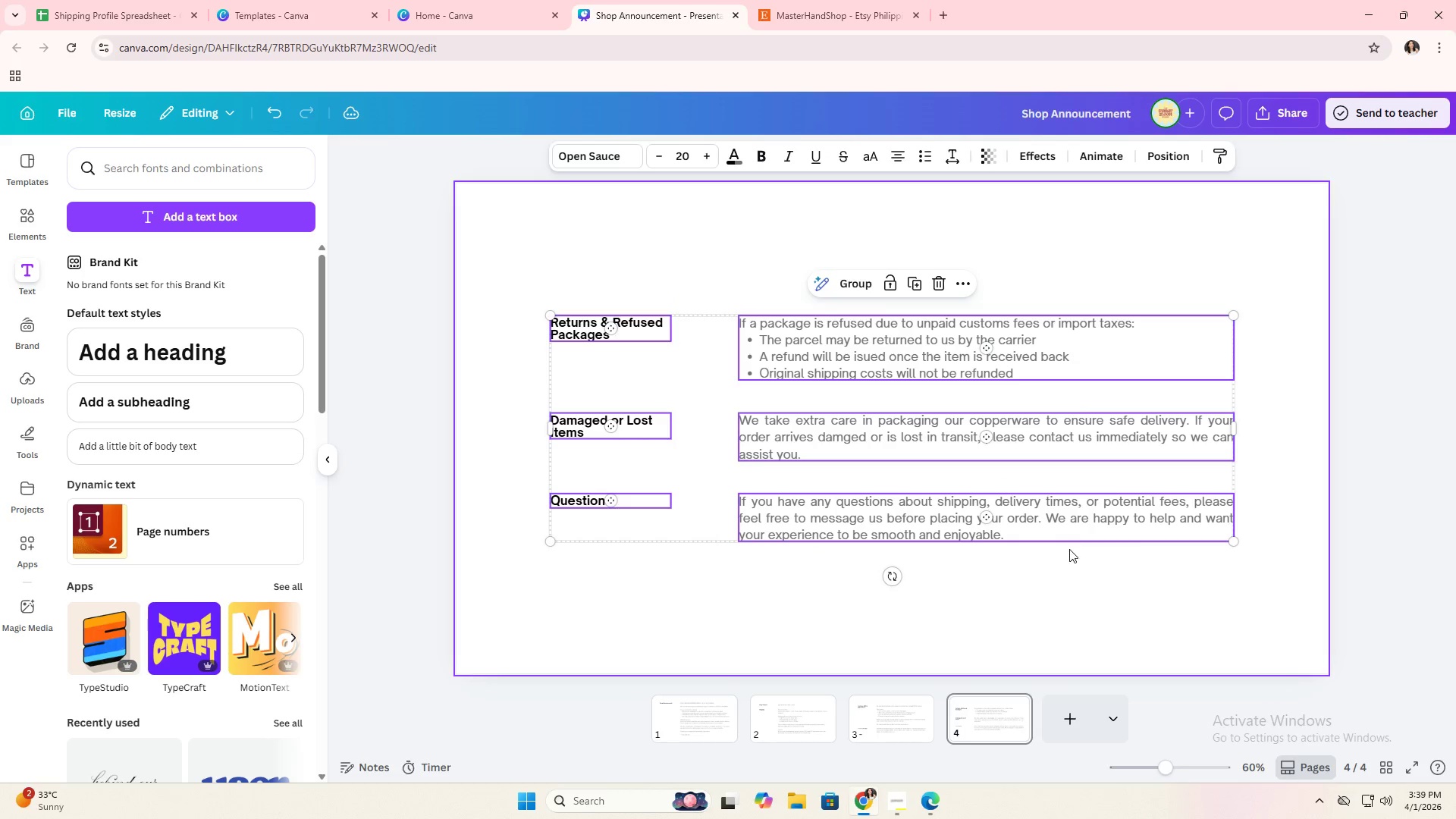 
left_click([1069, 549])
 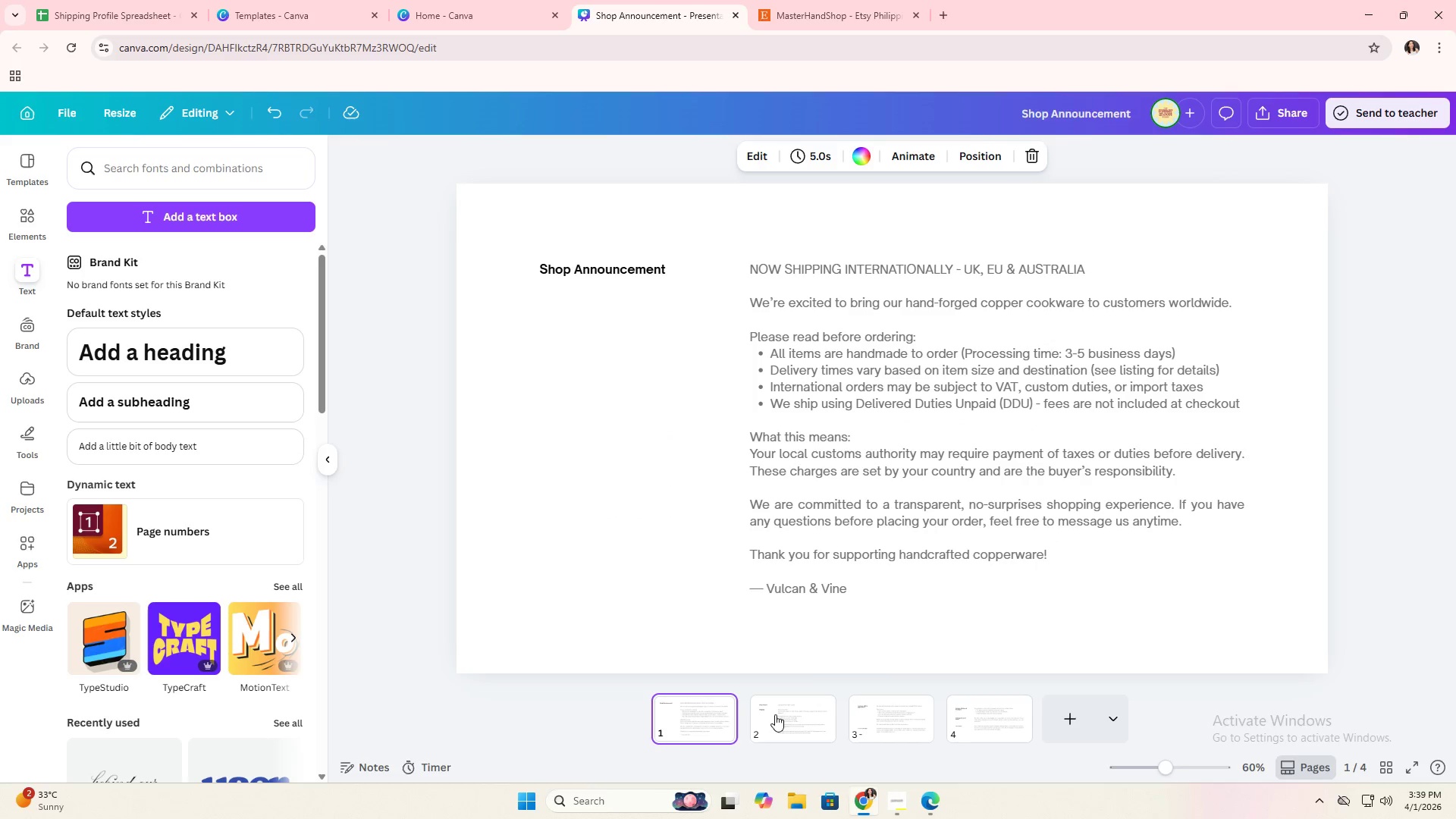 
left_click([800, 718])
 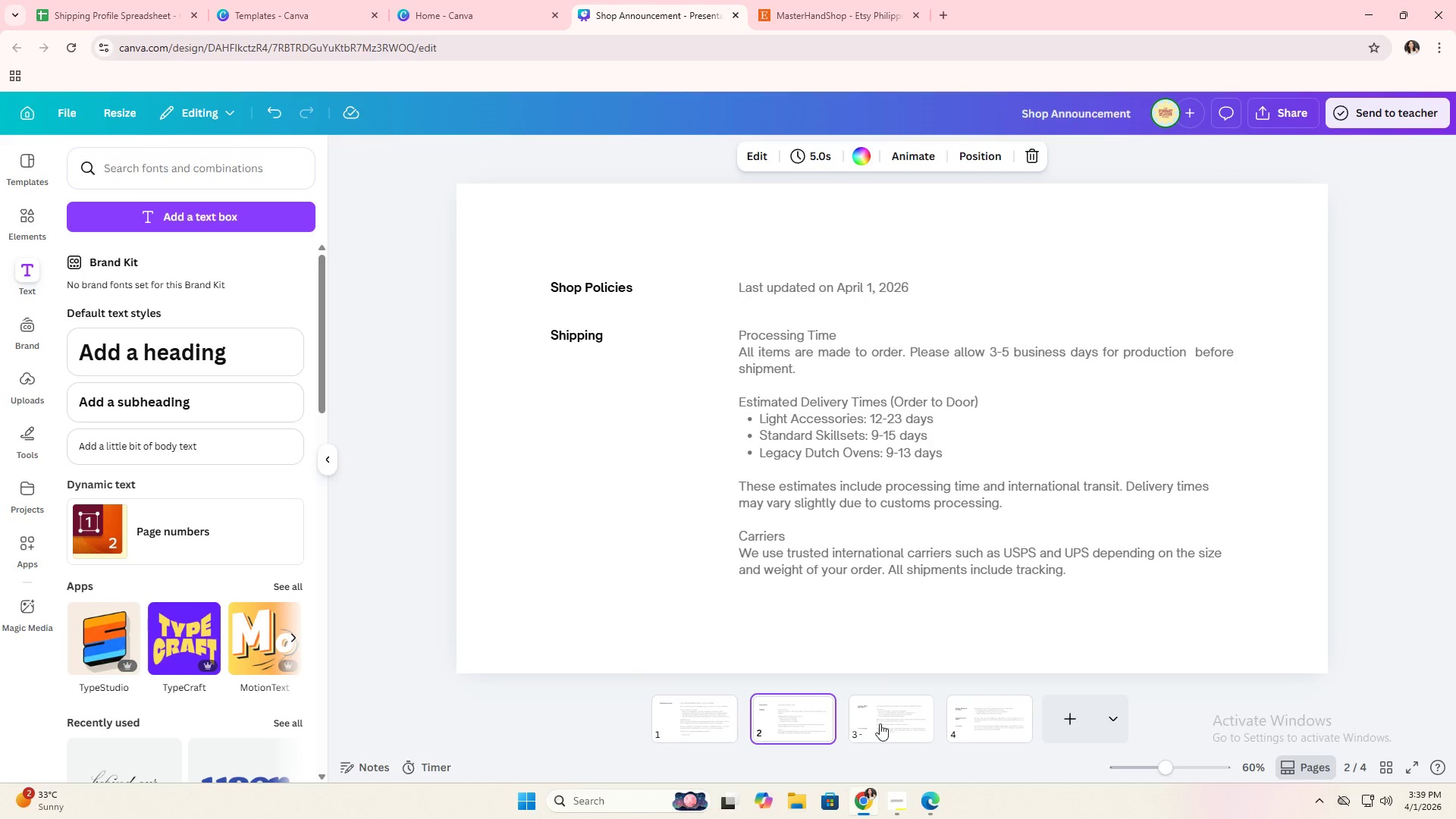 
left_click([880, 723])
 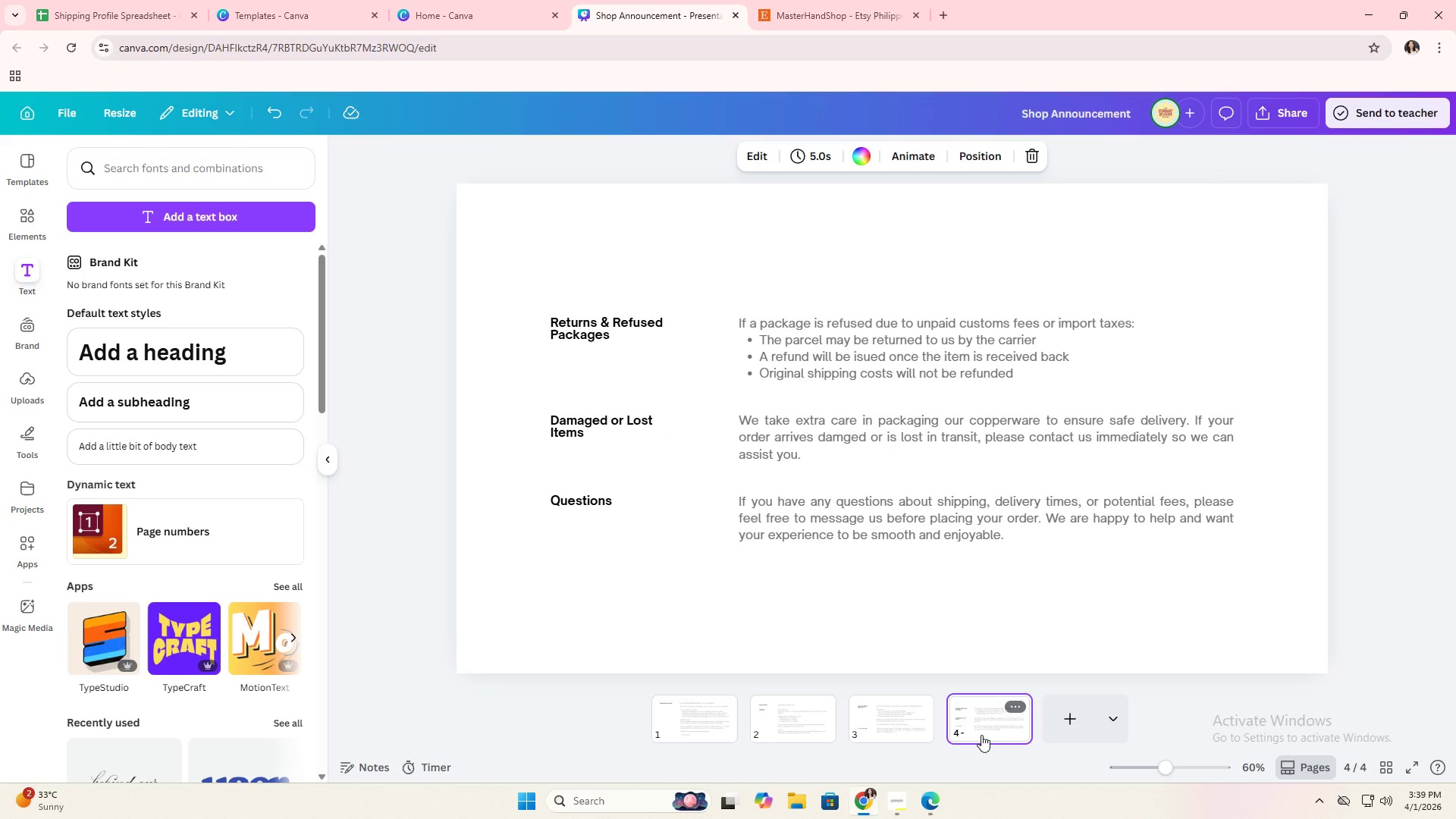 
left_click([776, 623])
 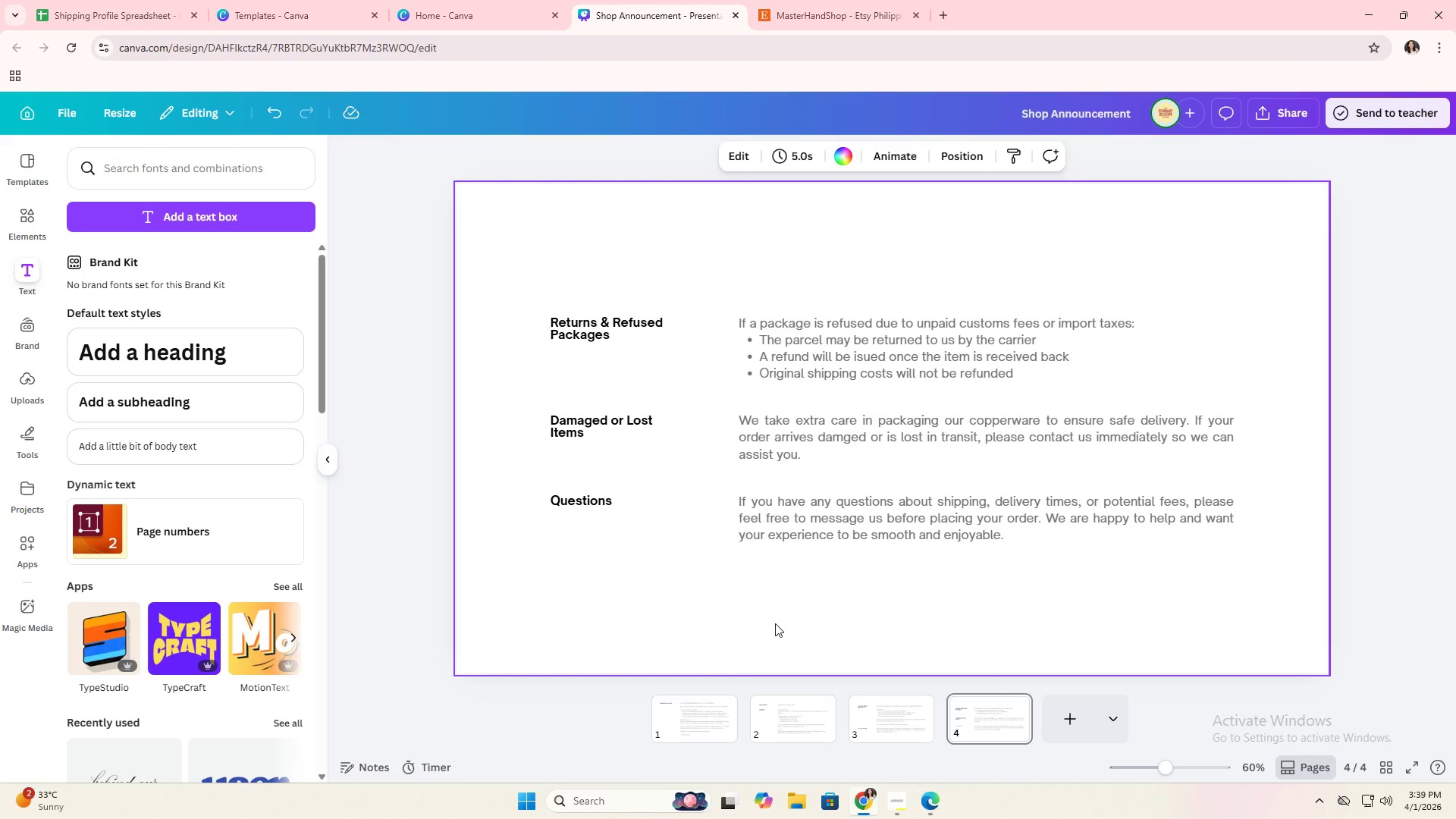 
wait(12.45)
 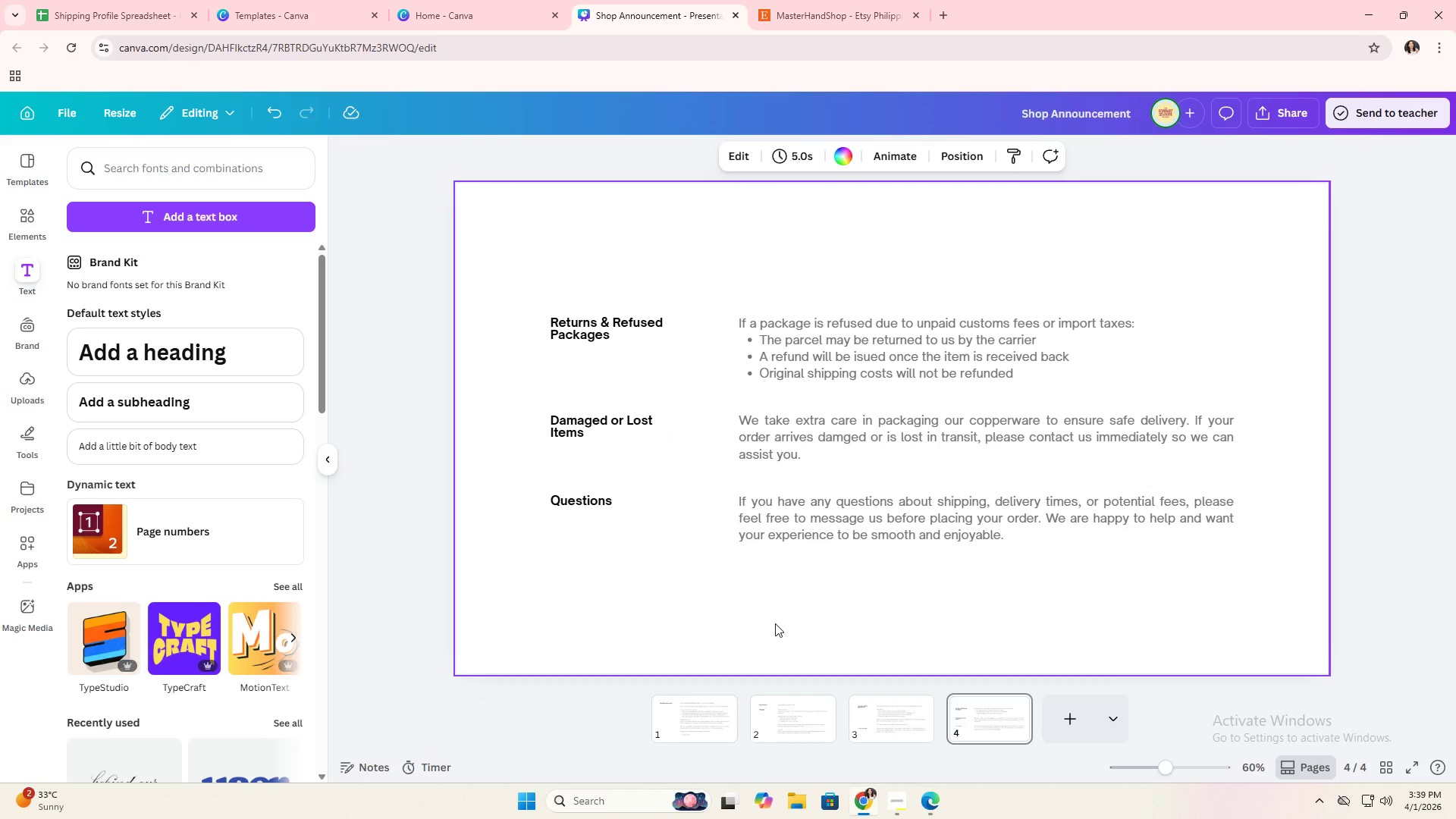 
scroll: coordinate [809, 504], scroll_direction: up, amount: 10.0
 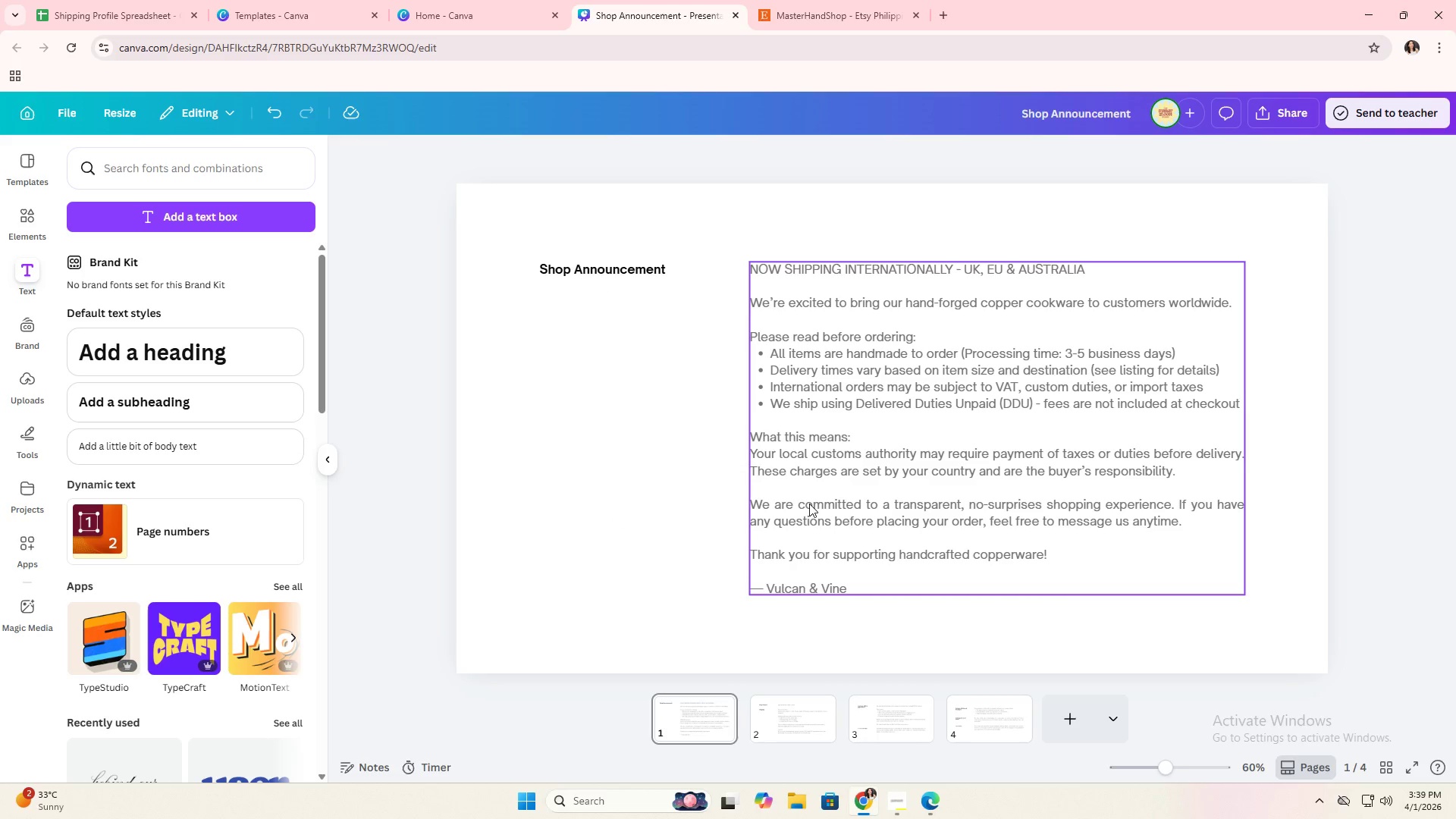 
scroll: coordinate [809, 507], scroll_direction: down, amount: 1.0